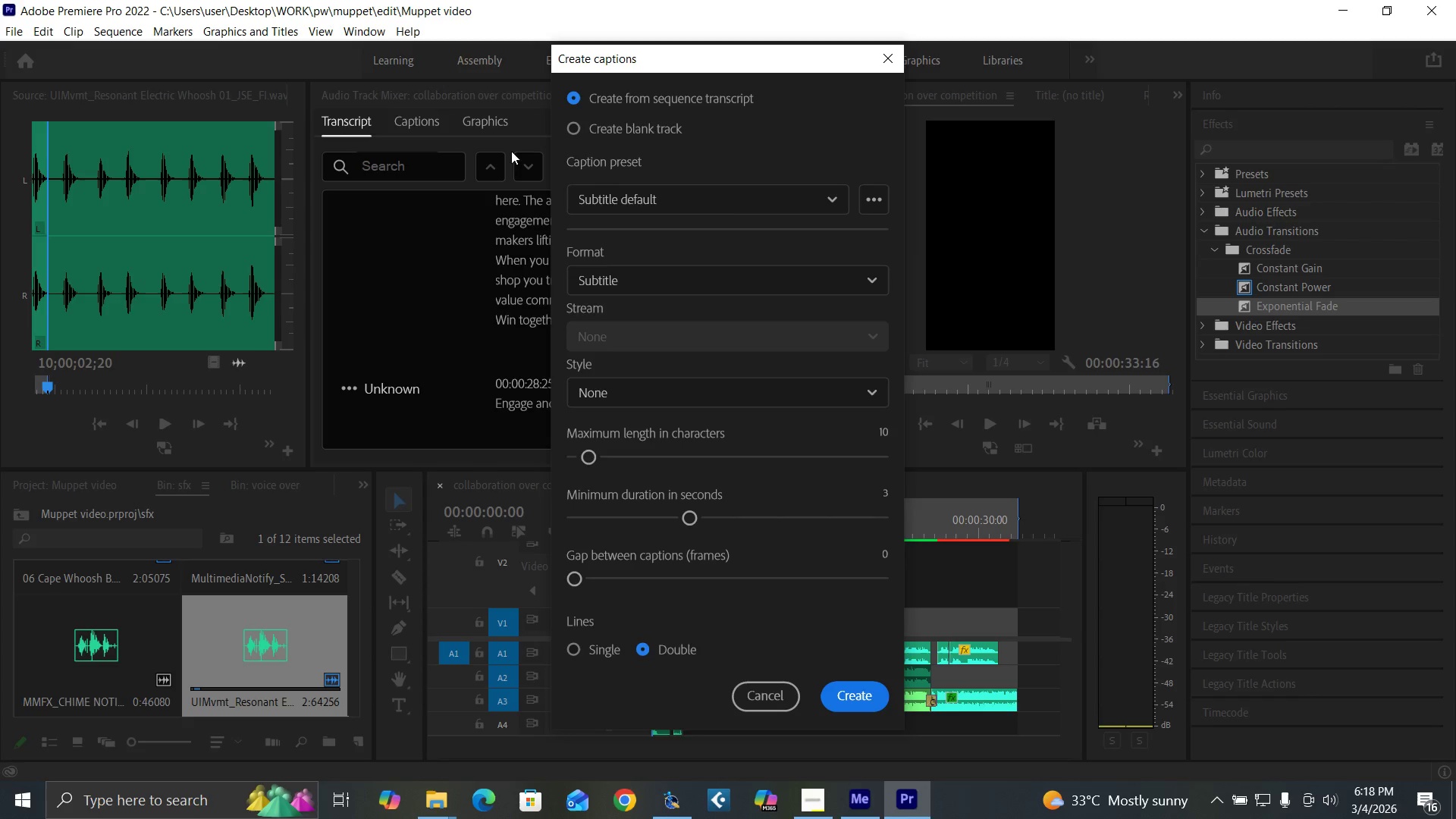 
wait(14.22)
 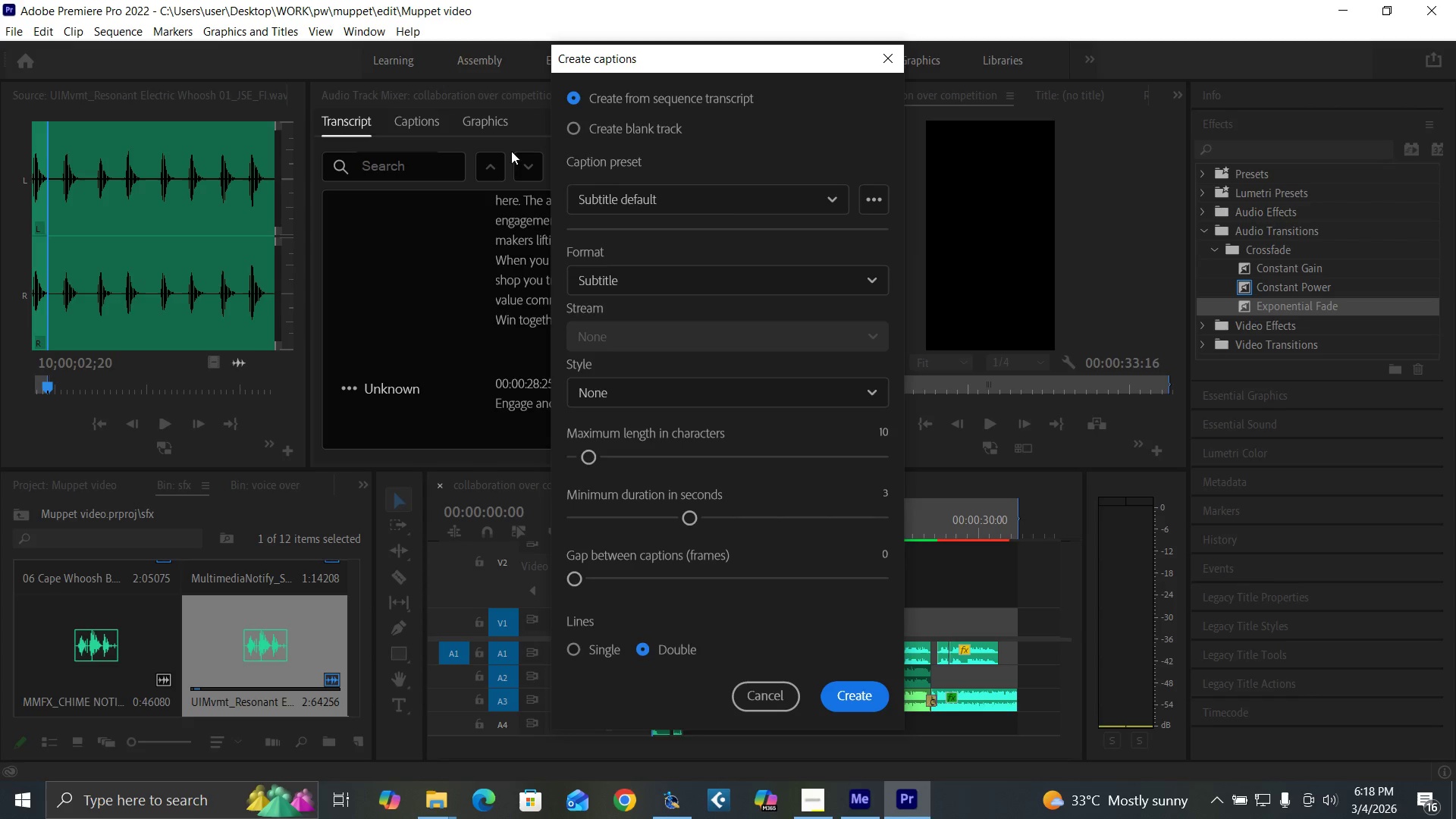 
left_click_drag(start_coordinate=[592, 447], to_coordinate=[583, 460])
 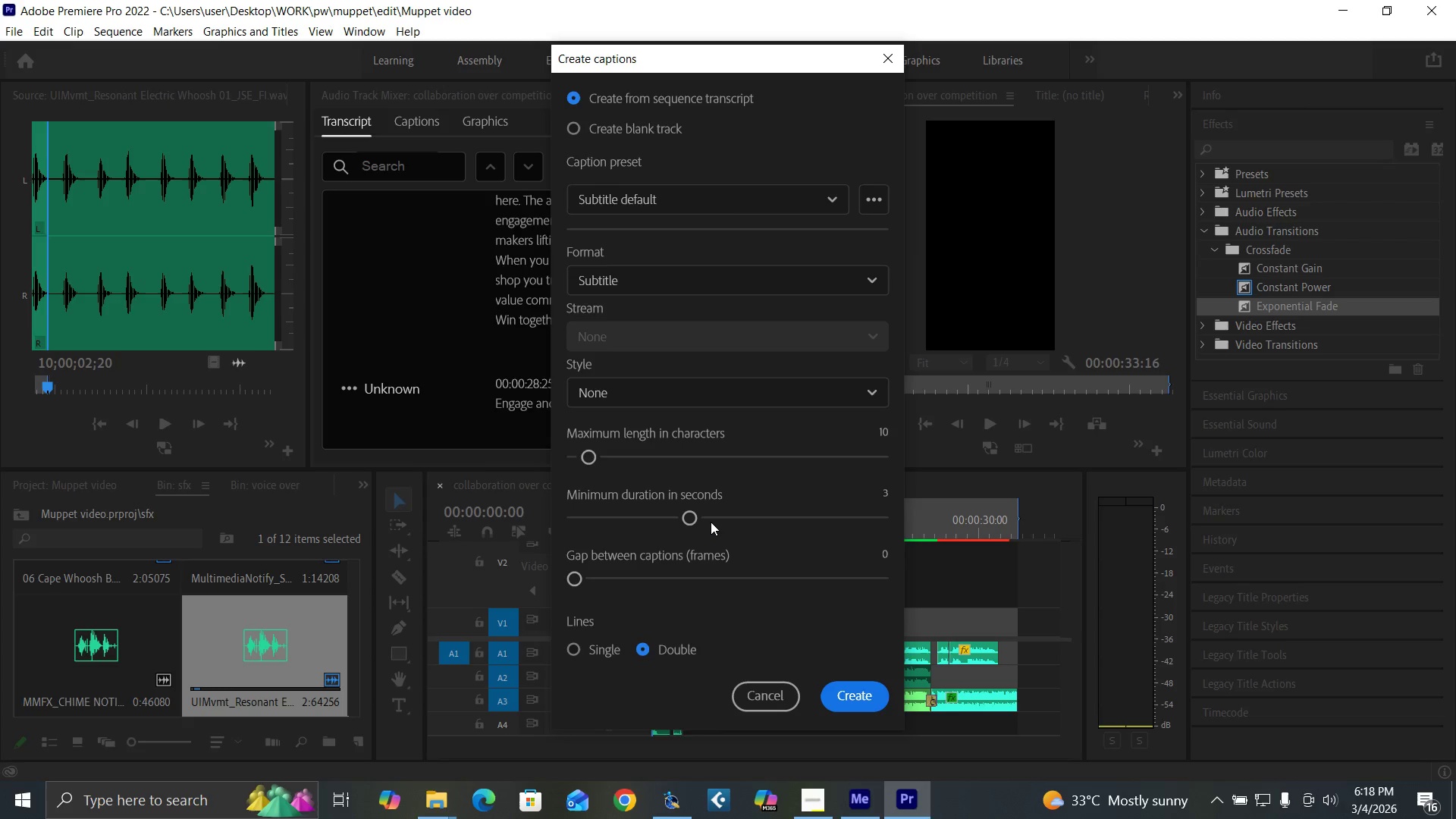 
left_click_drag(start_coordinate=[702, 517], to_coordinate=[528, 532])
 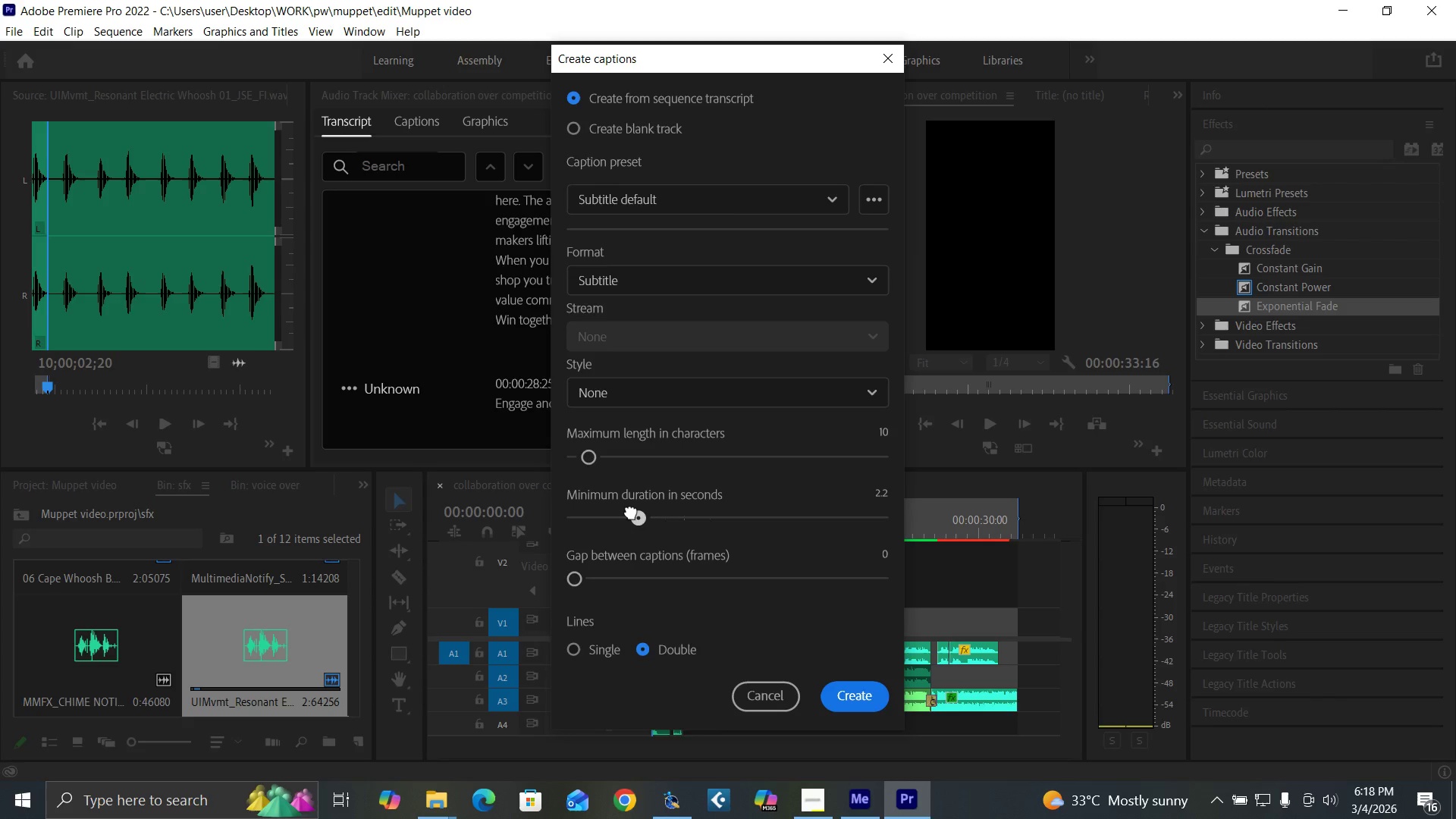 
wait(13.69)
 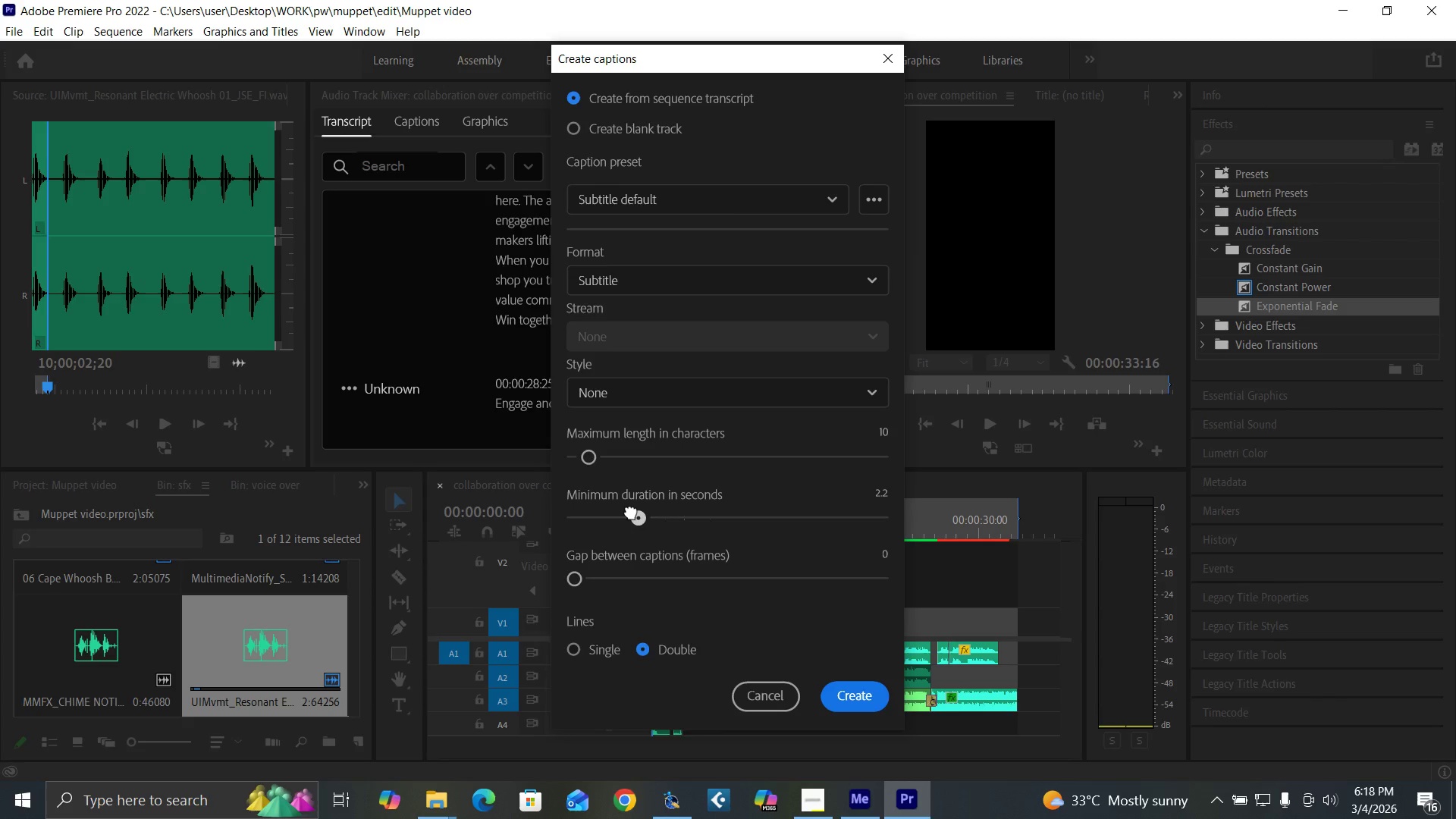 
left_click([588, 519])
 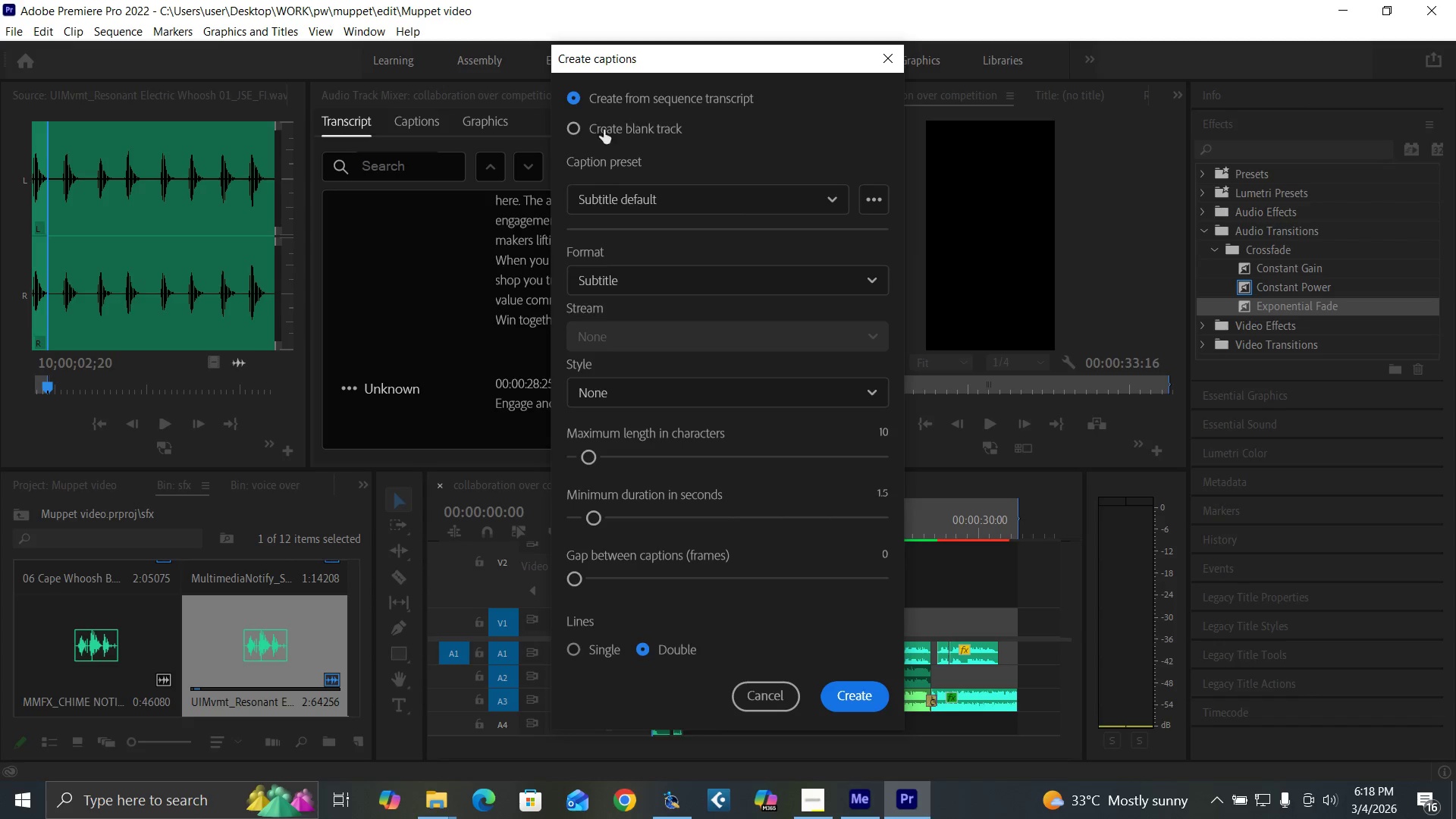 
wait(13.44)
 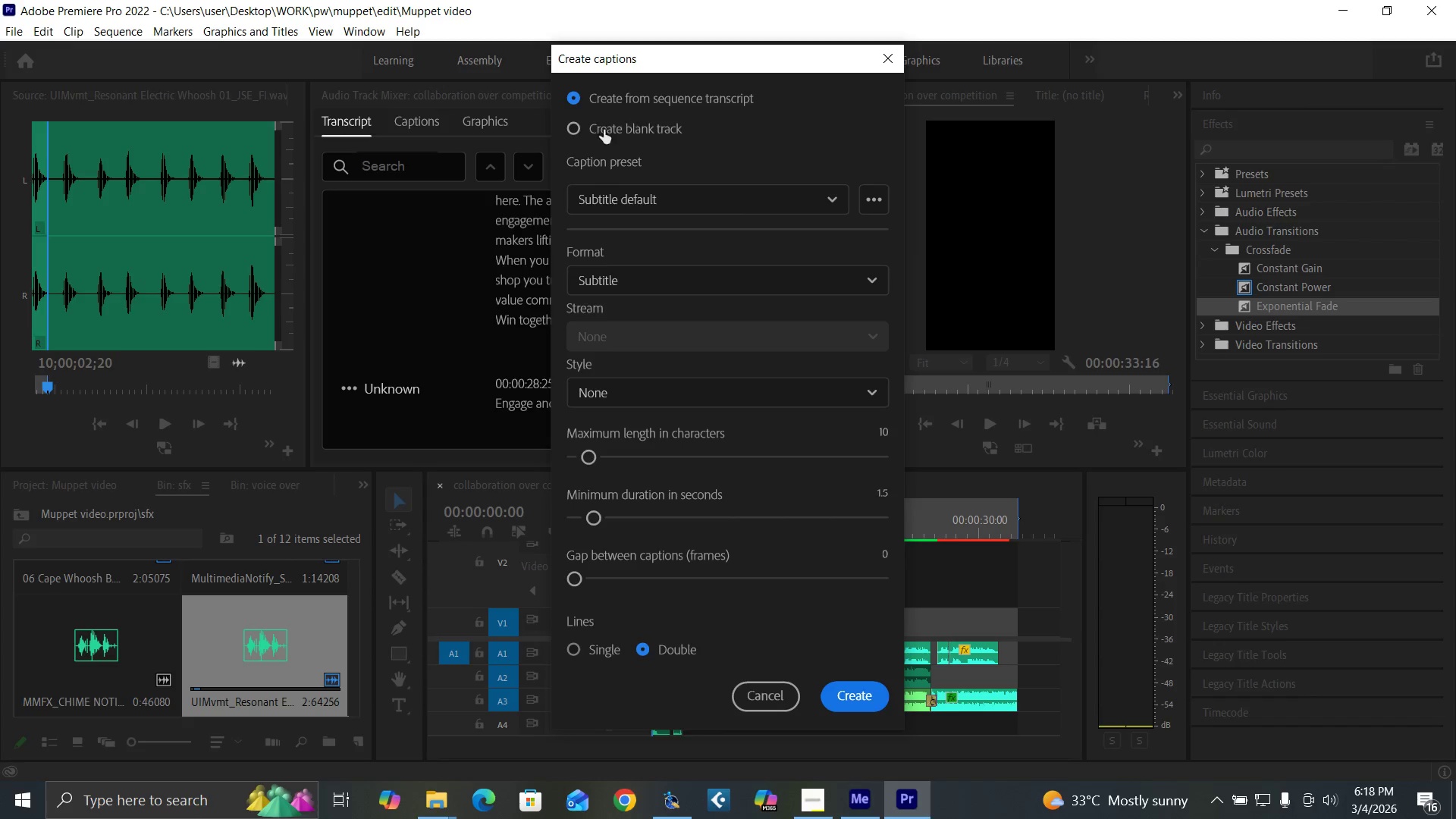 
left_click([577, 643])
 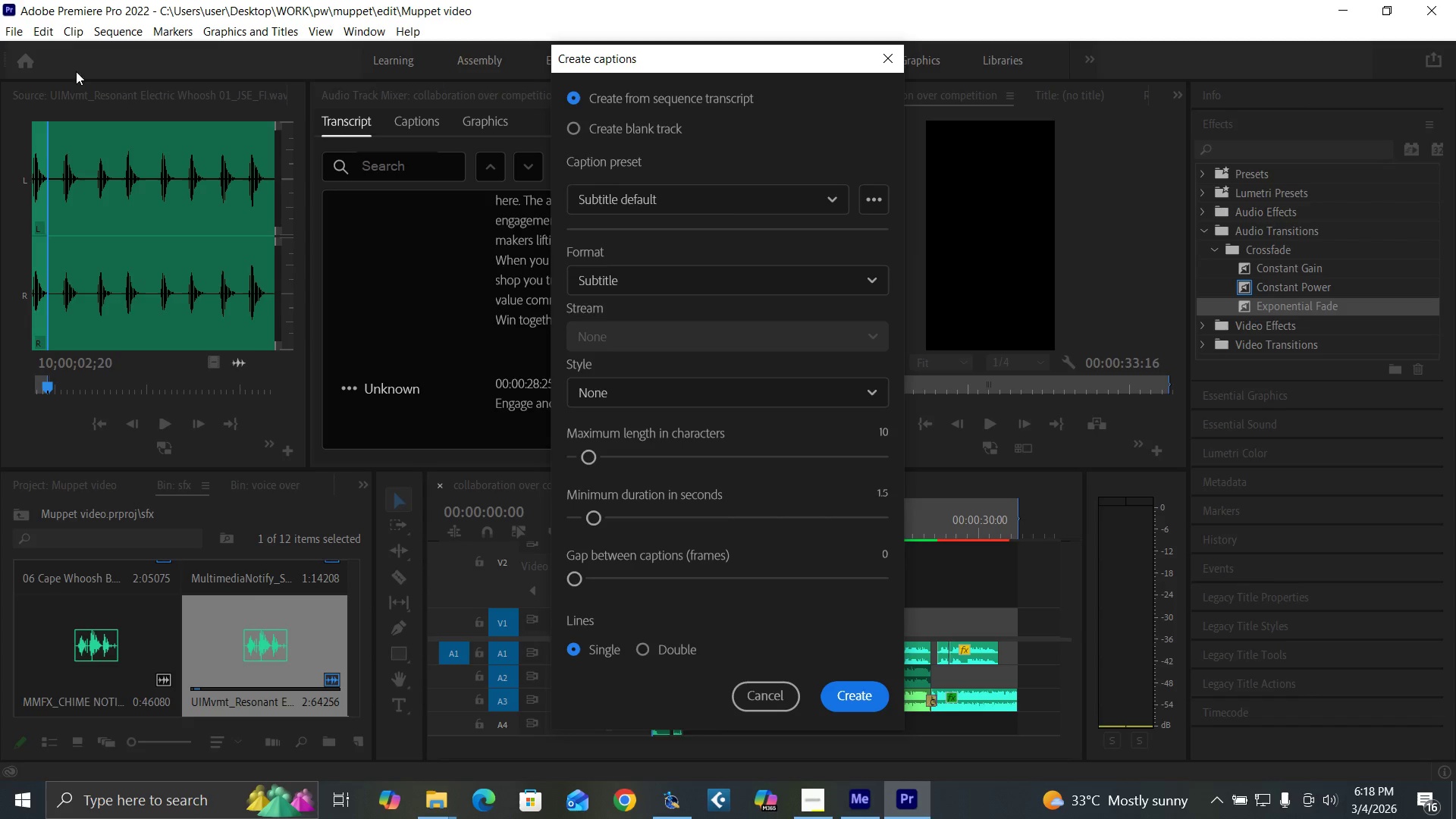 
wait(9.53)
 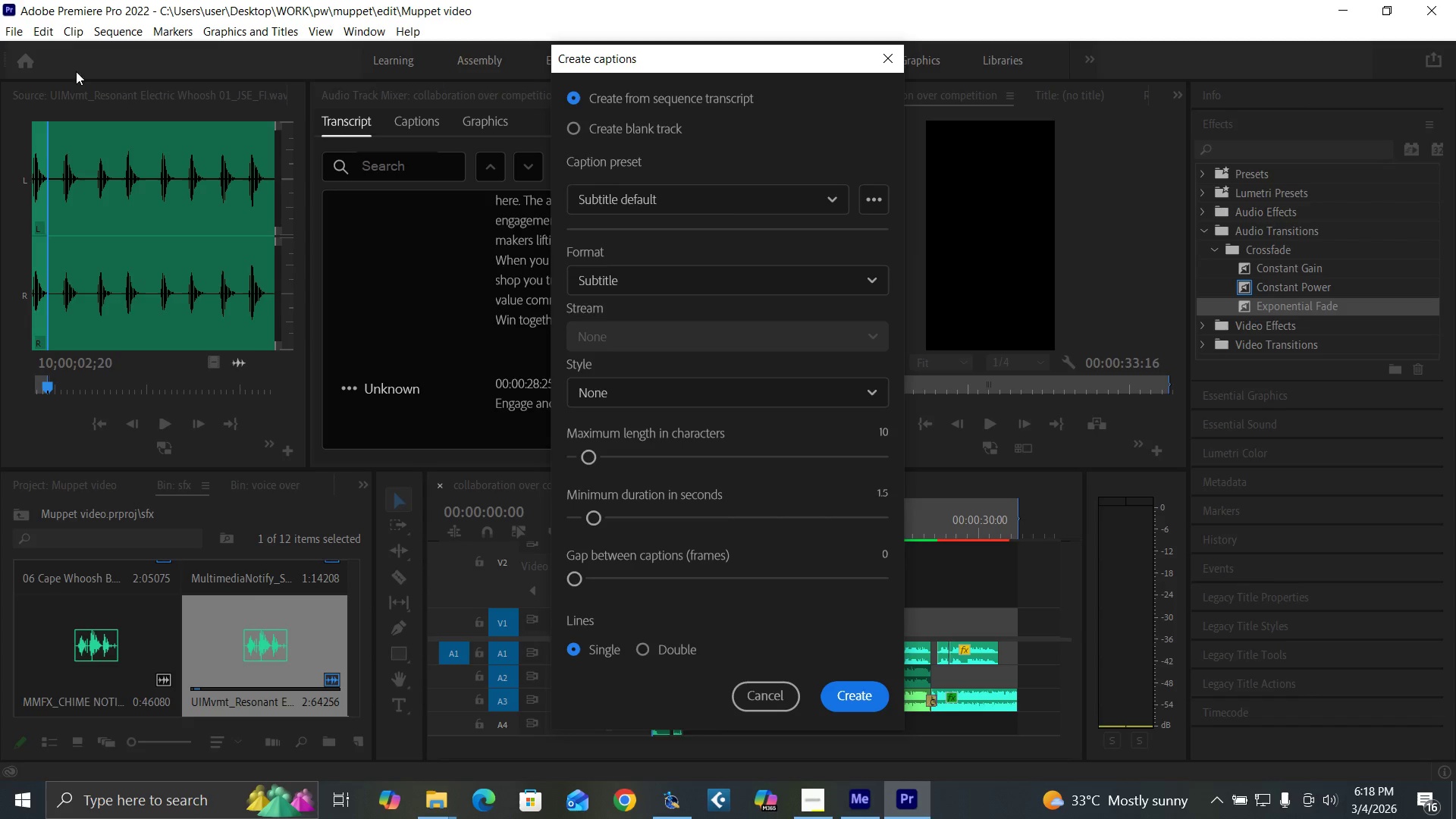 
left_click([858, 696])
 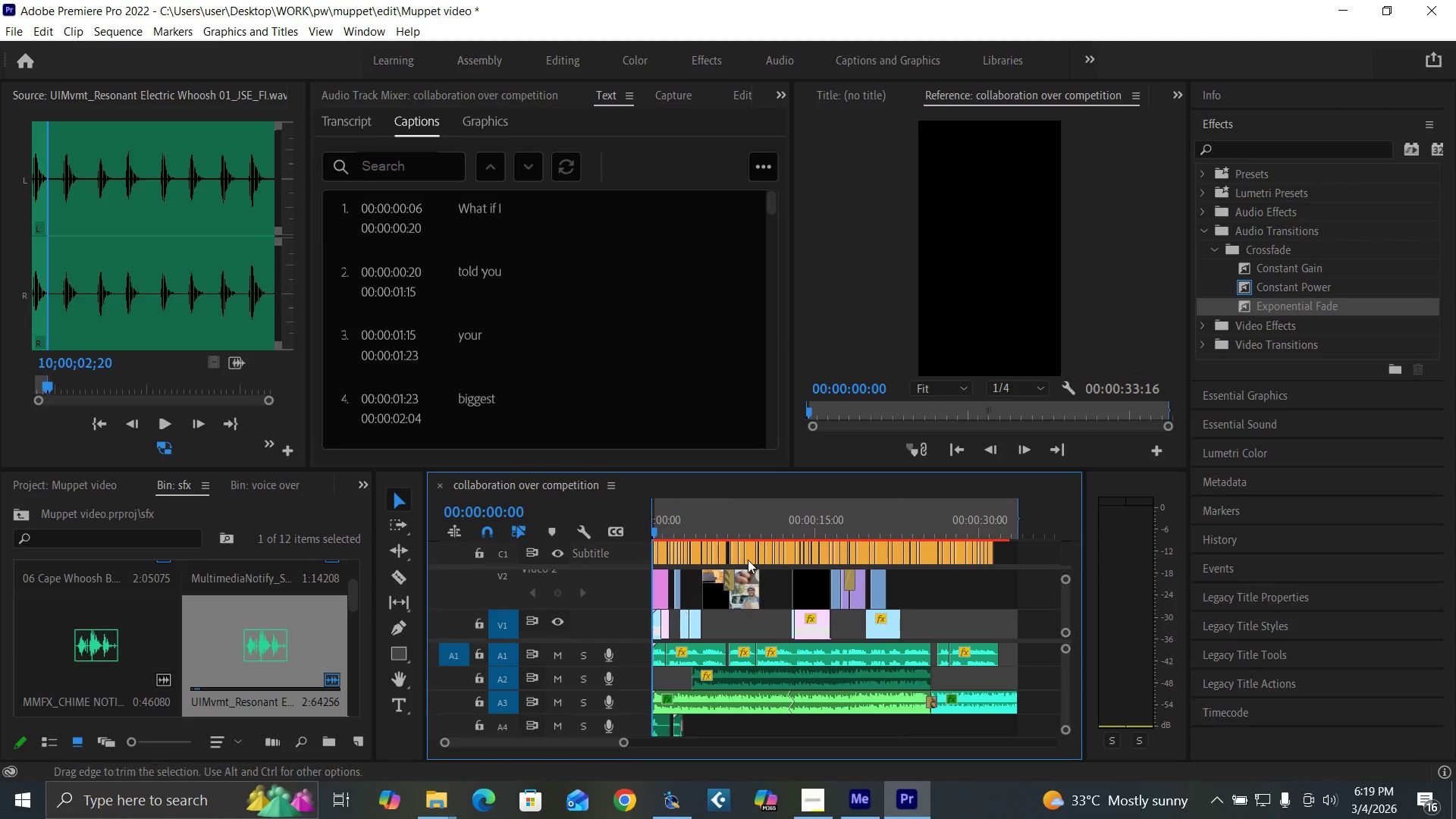 
wait(5.69)
 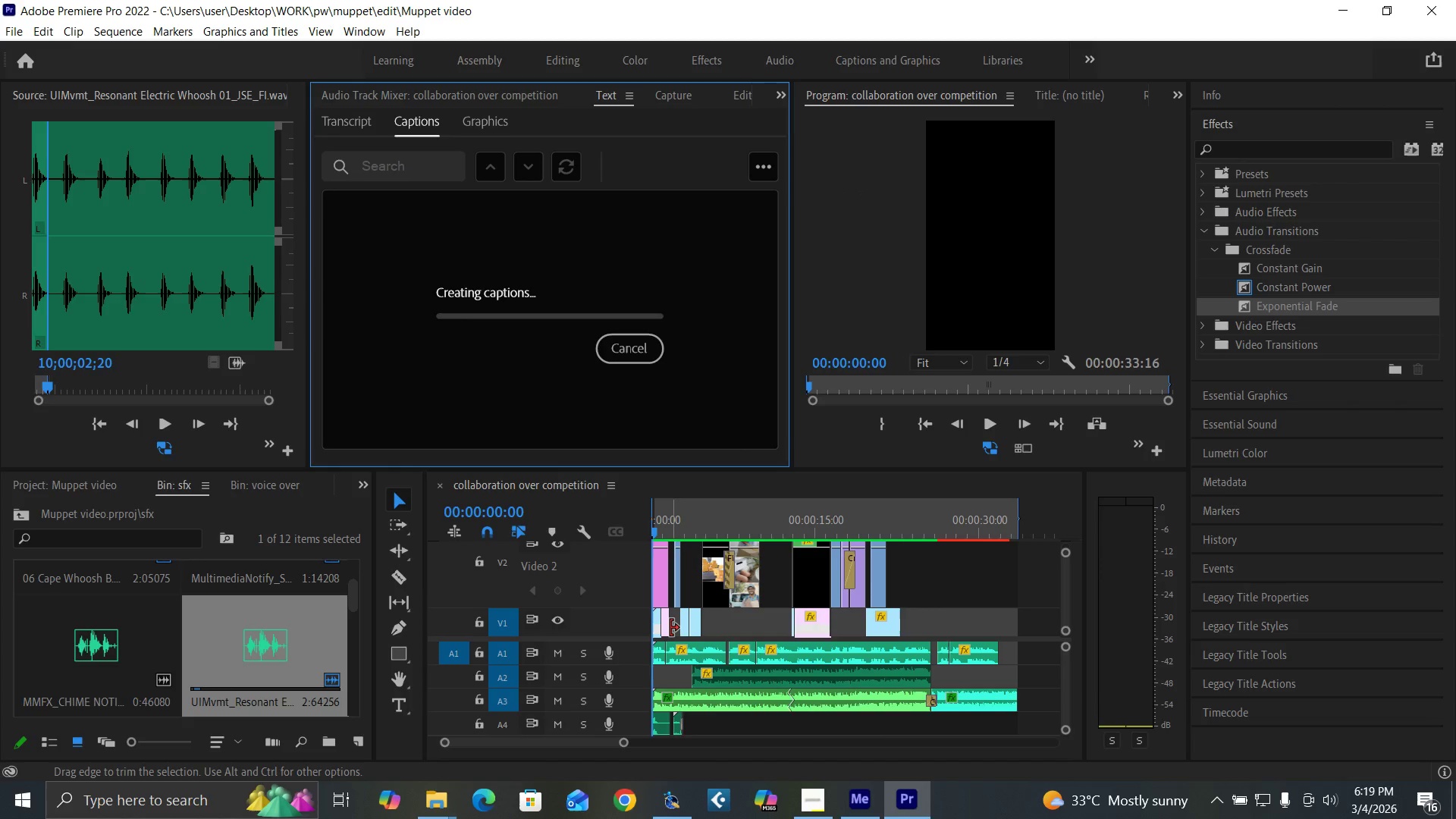 
left_click_drag(start_coordinate=[668, 531], to_coordinate=[638, 539])
 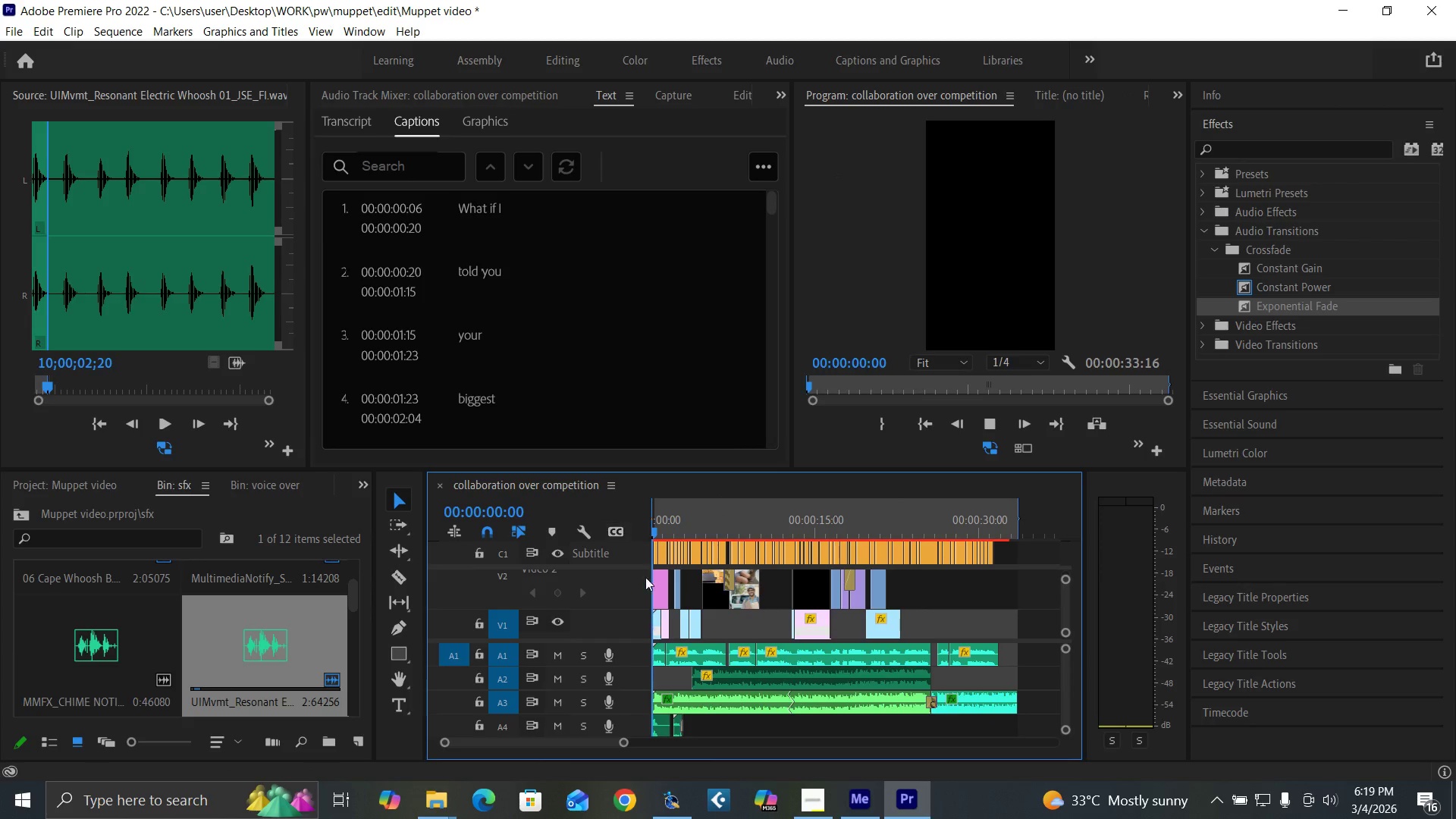 
key(Space)
 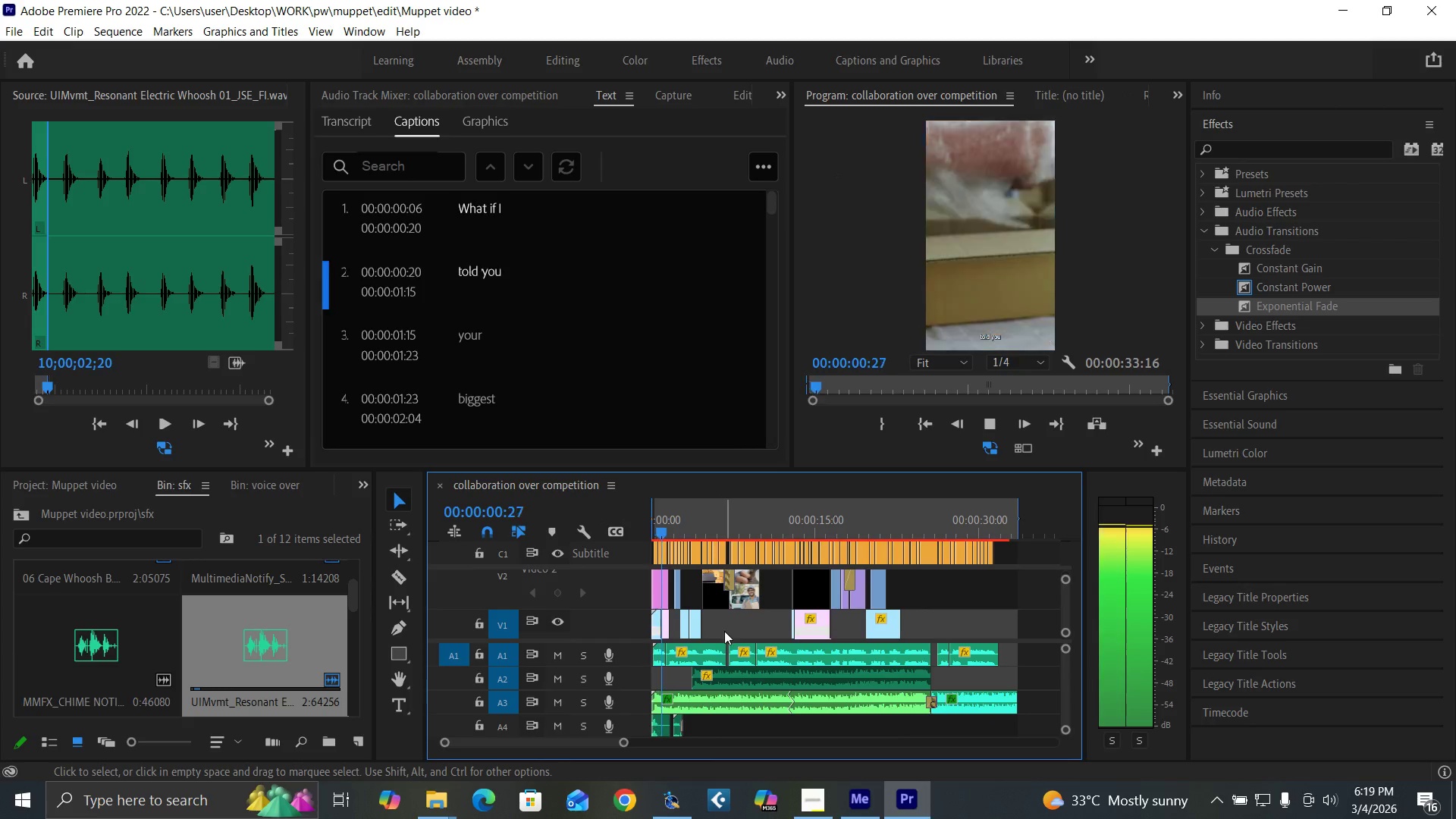 
key(Space)
 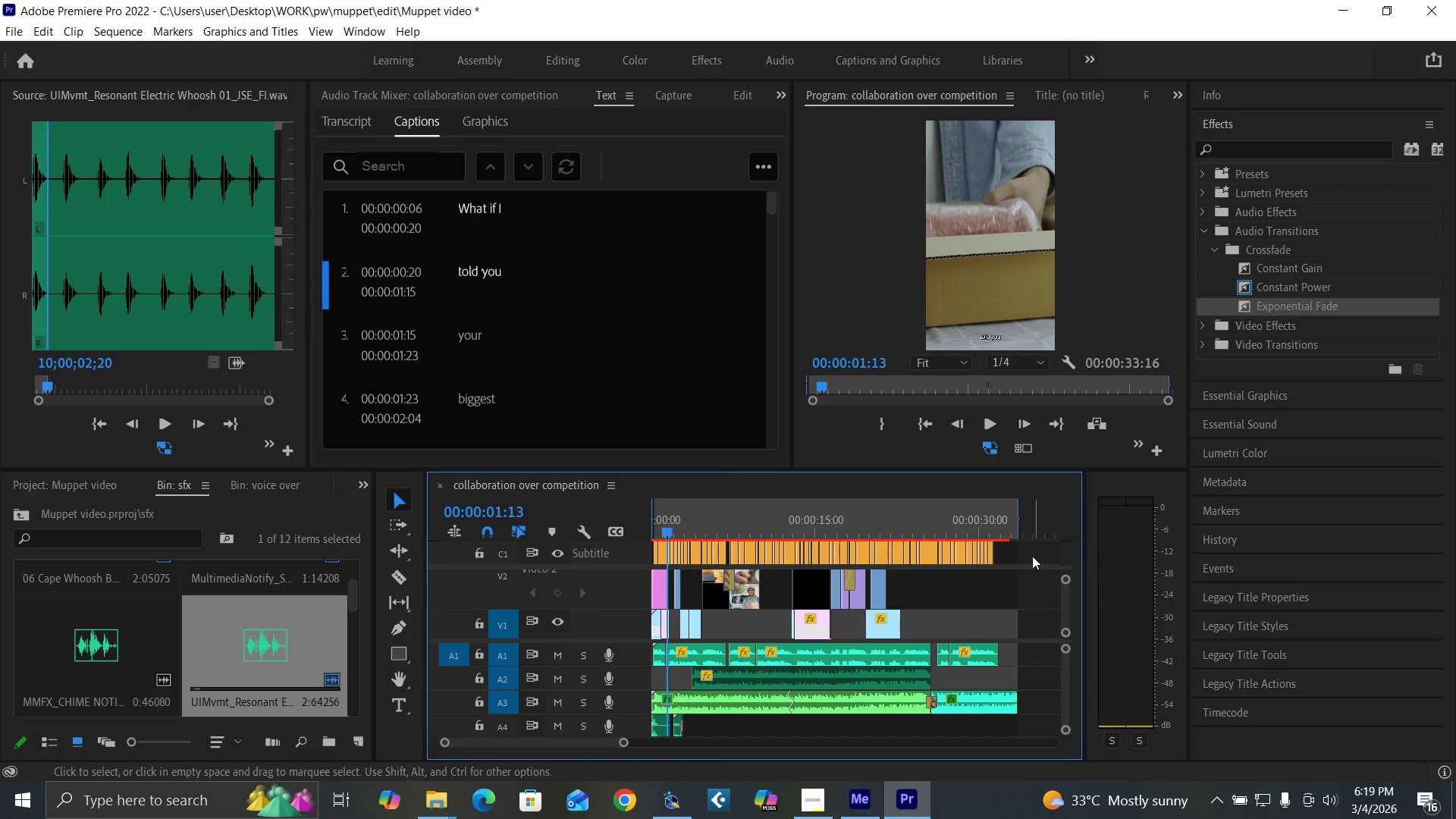 
left_click_drag(start_coordinate=[1035, 554], to_coordinate=[645, 556])
 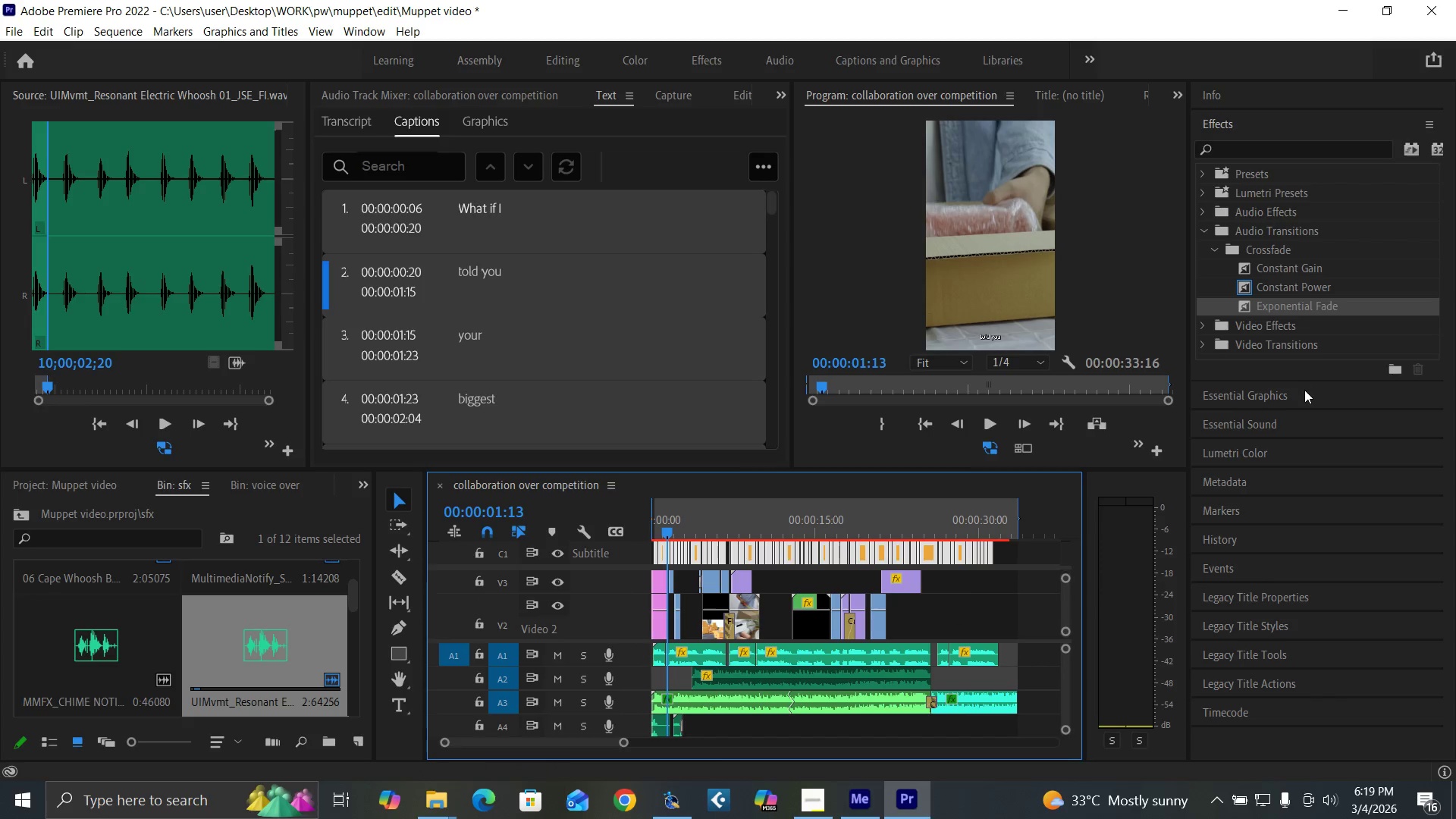 
left_click([1304, 392])
 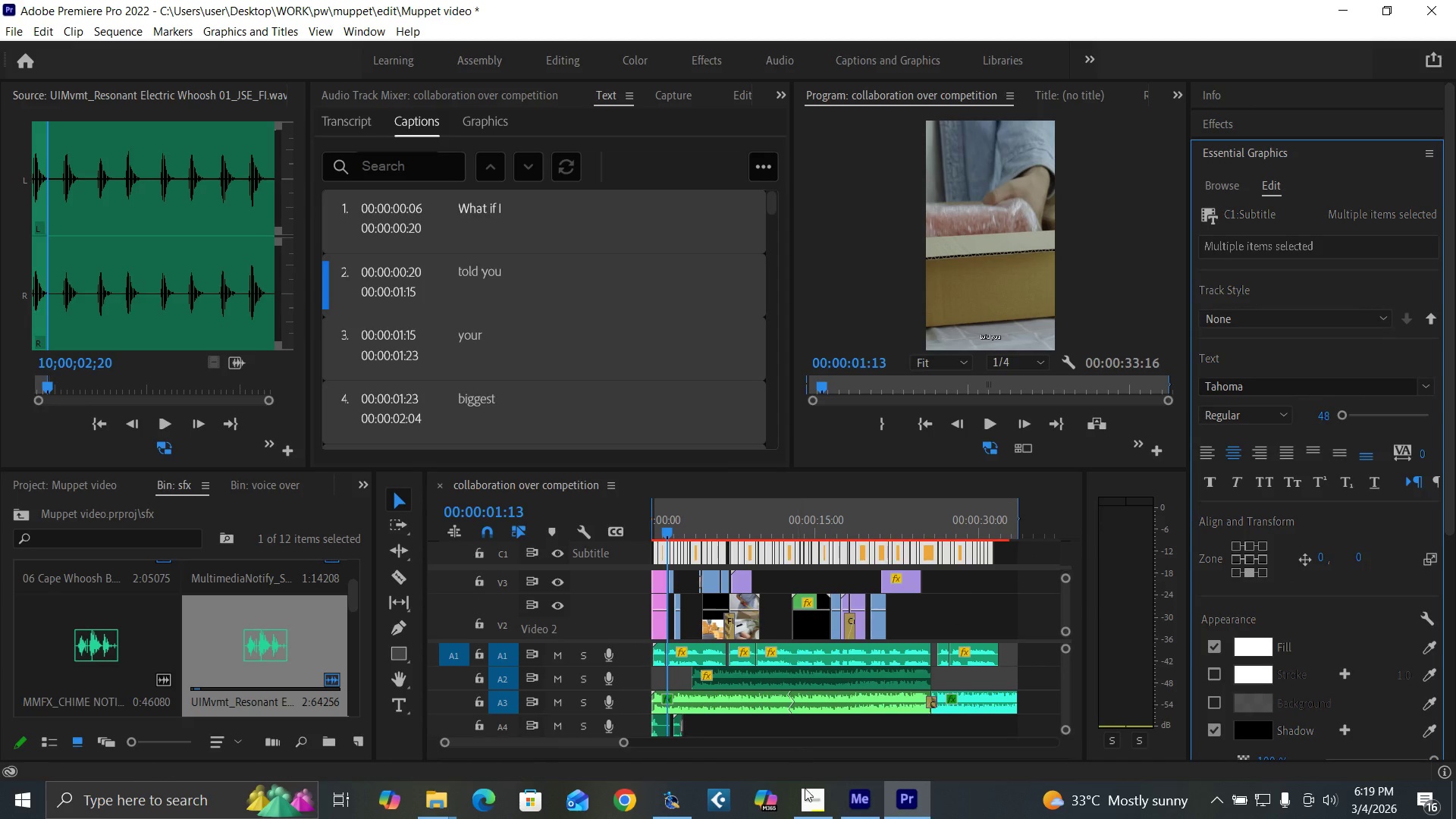 
left_click([810, 799])